 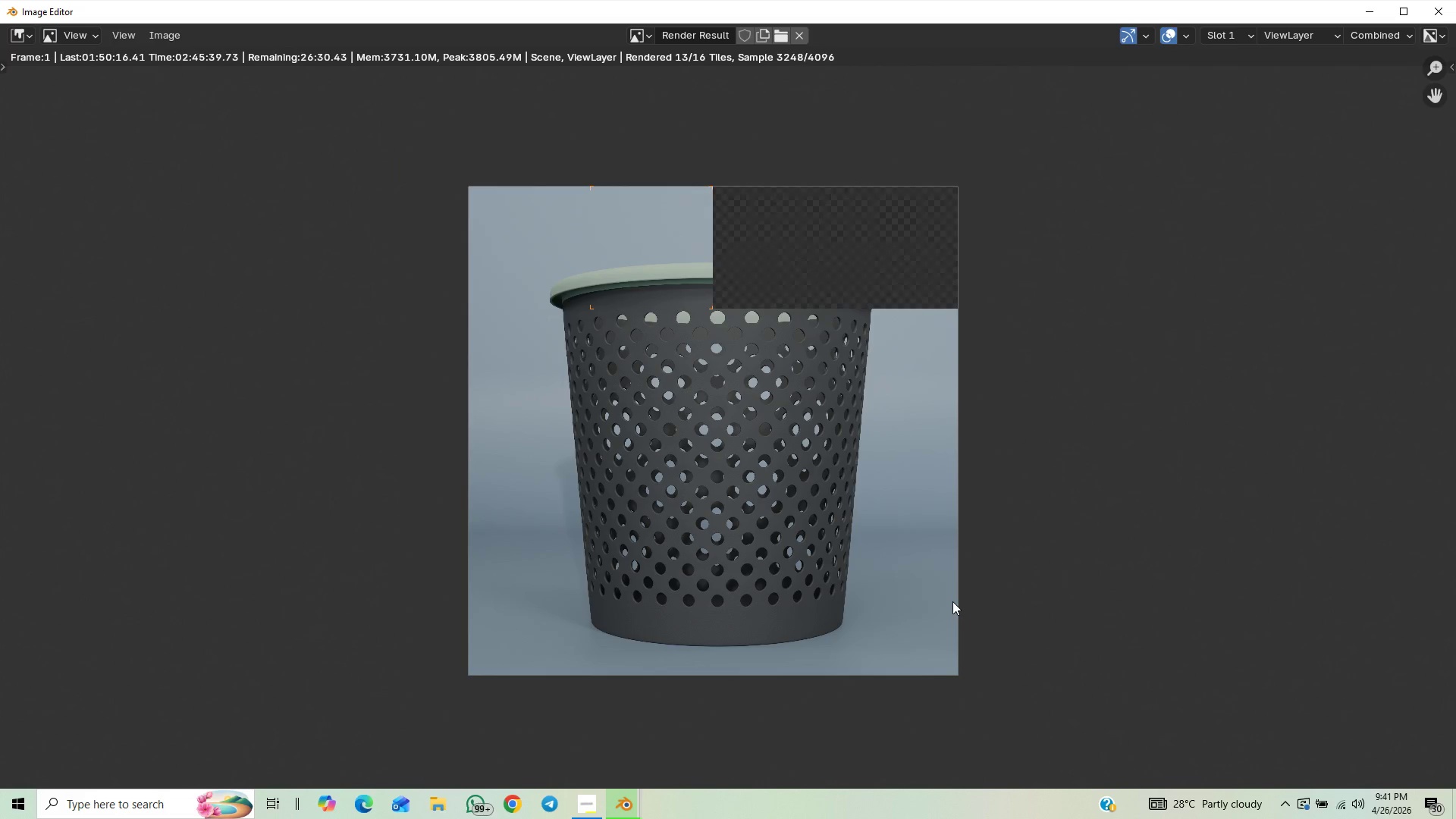 
scroll: coordinate [952, 601], scroll_direction: up, amount: 1.0
 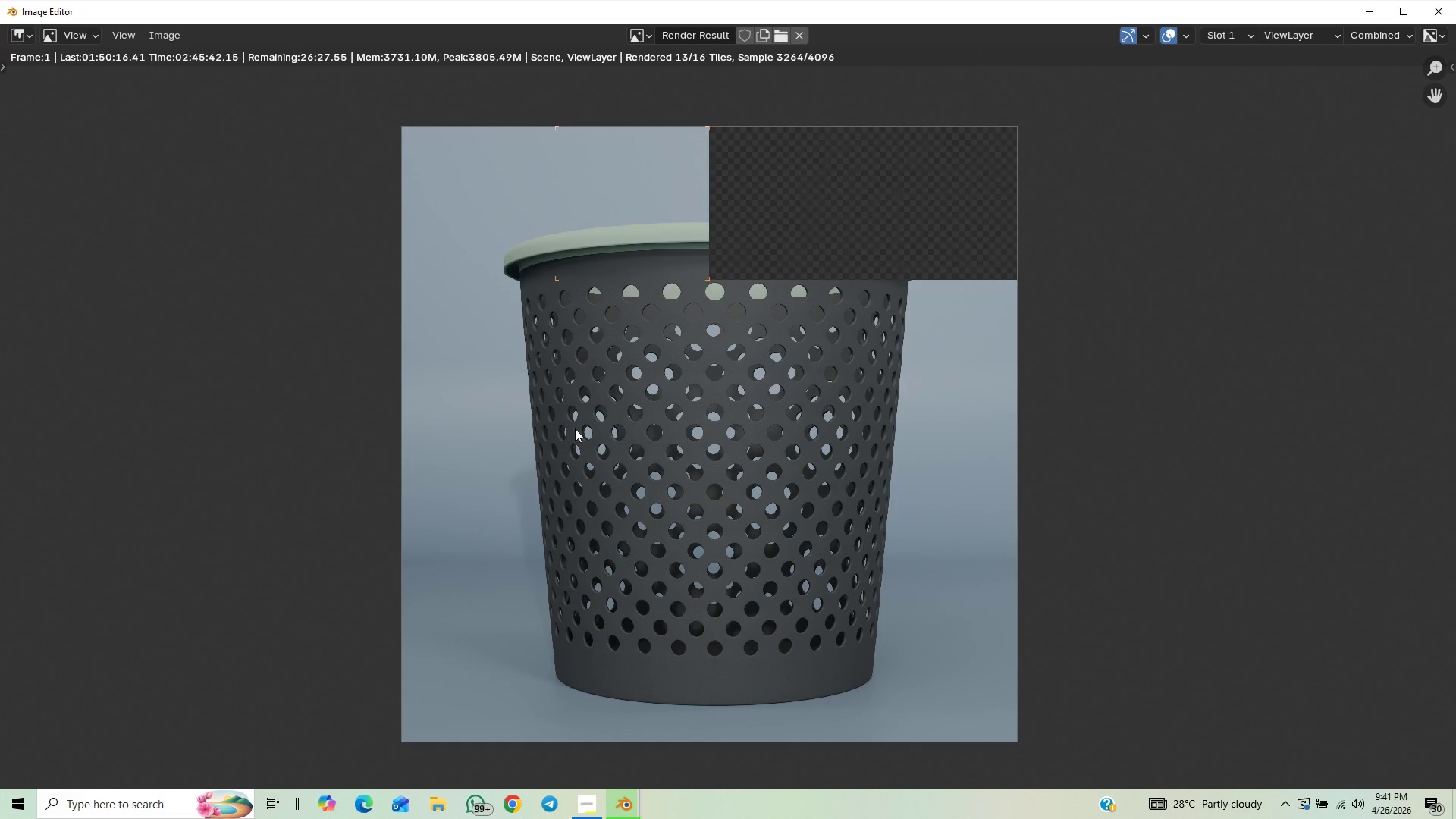 
scroll: coordinate [608, 528], scroll_direction: down, amount: 1.0
 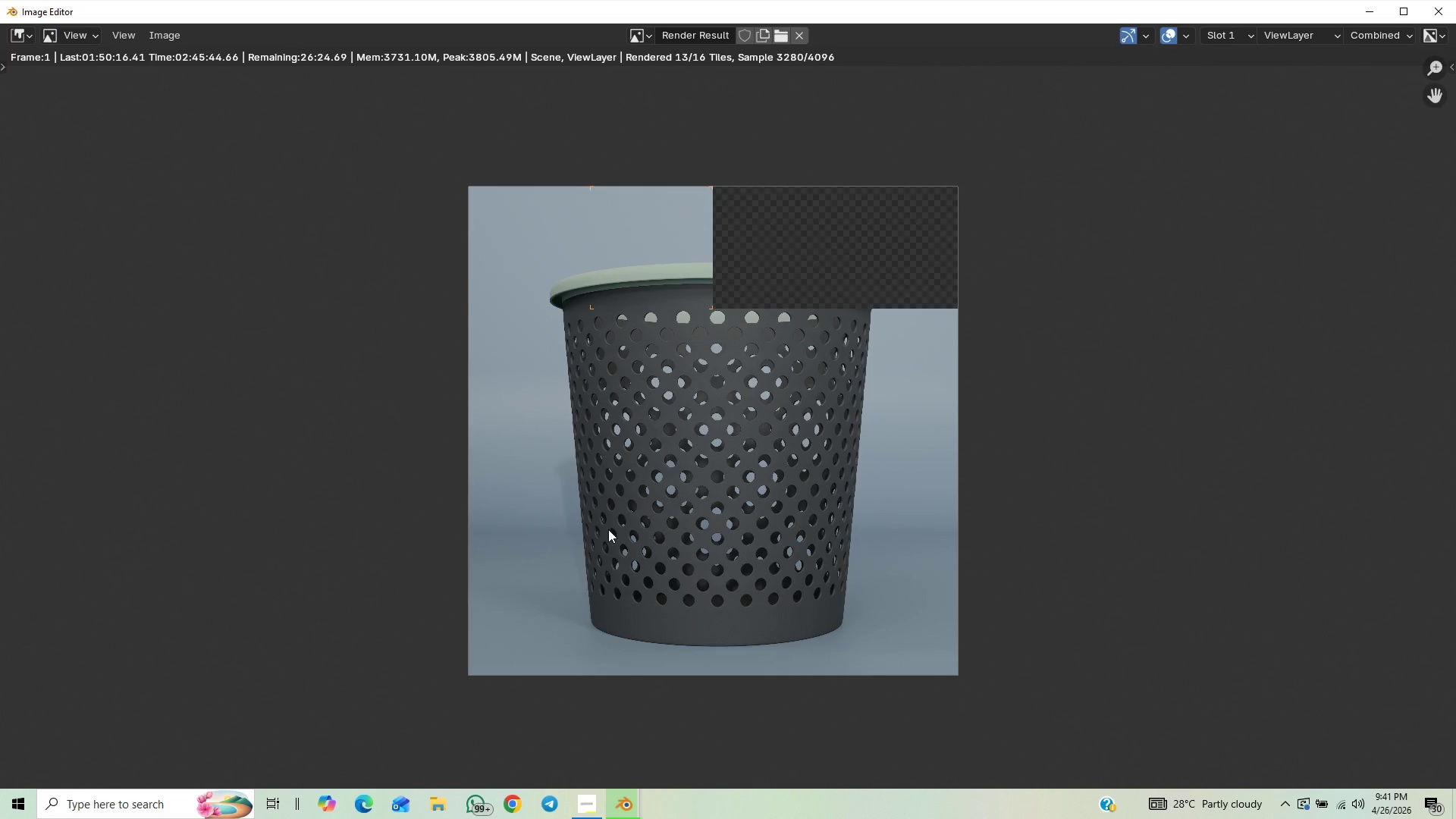 
scroll: coordinate [608, 529], scroll_direction: up, amount: 1.0
 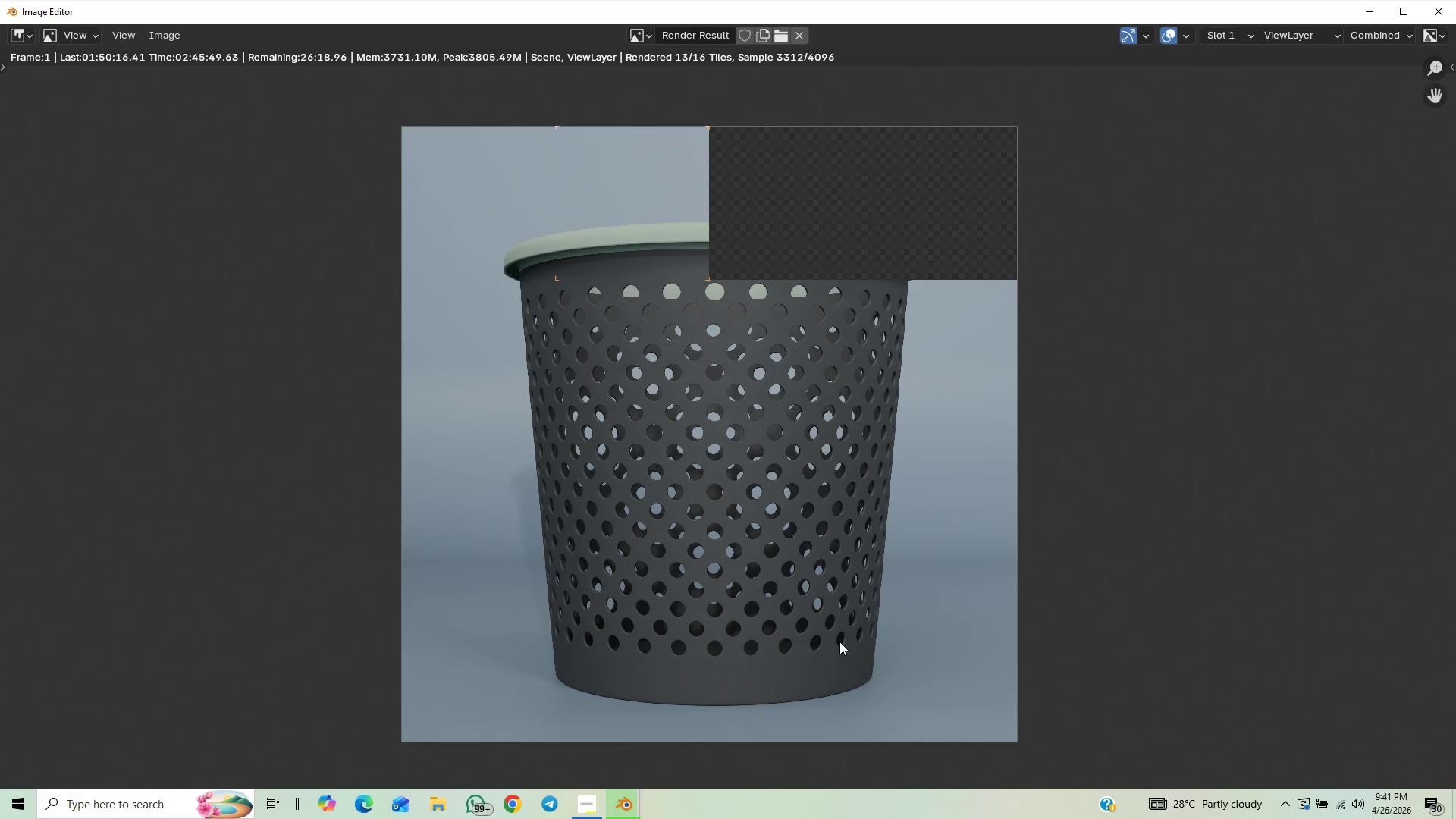 
wait(5.56)
 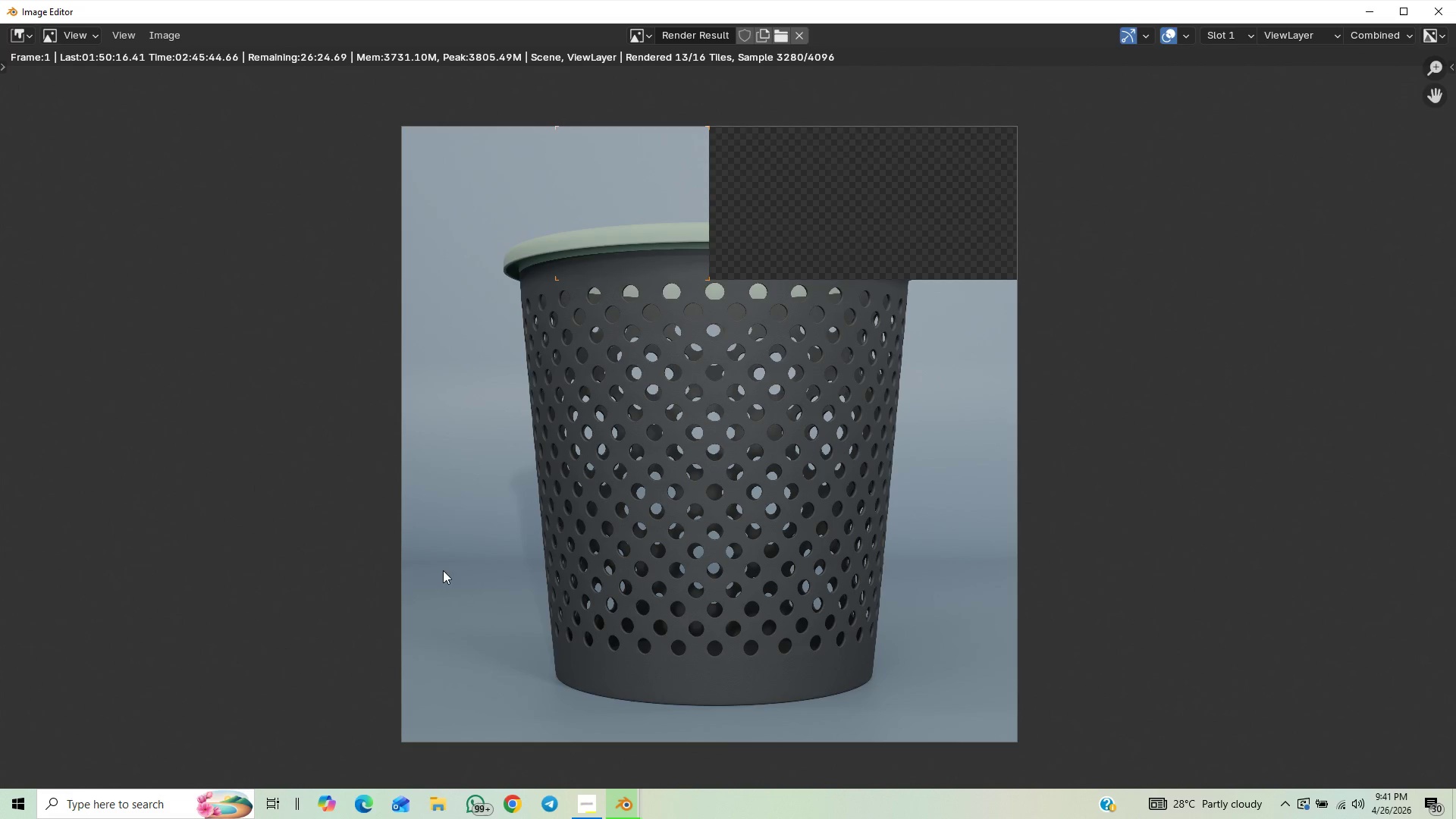 
scroll: coordinate [194, 541], scroll_direction: down, amount: 1.0
 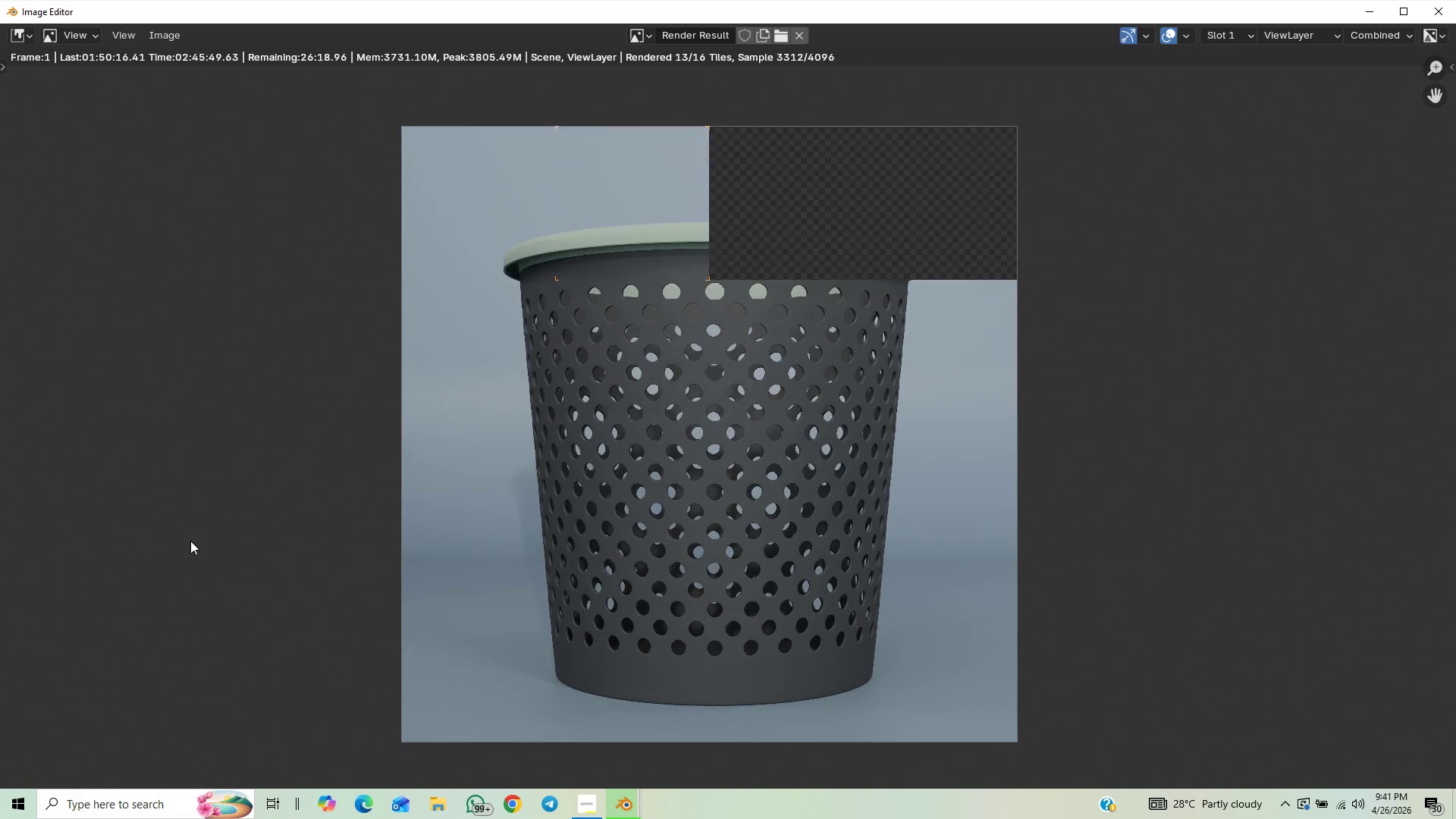 
scroll: coordinate [443, 561], scroll_direction: up, amount: 2.0
 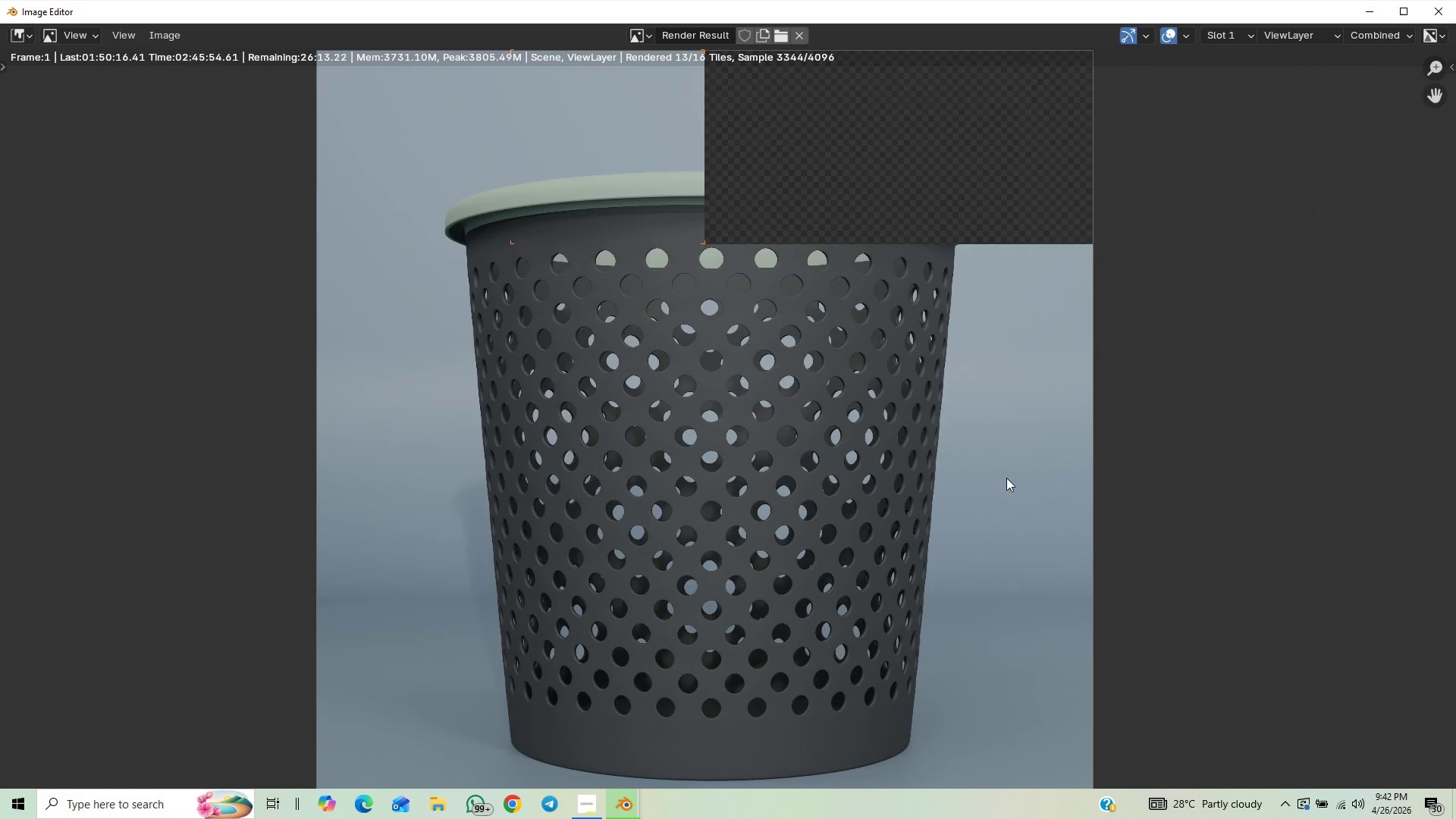 
scroll: coordinate [1006, 478], scroll_direction: down, amount: 1.0
 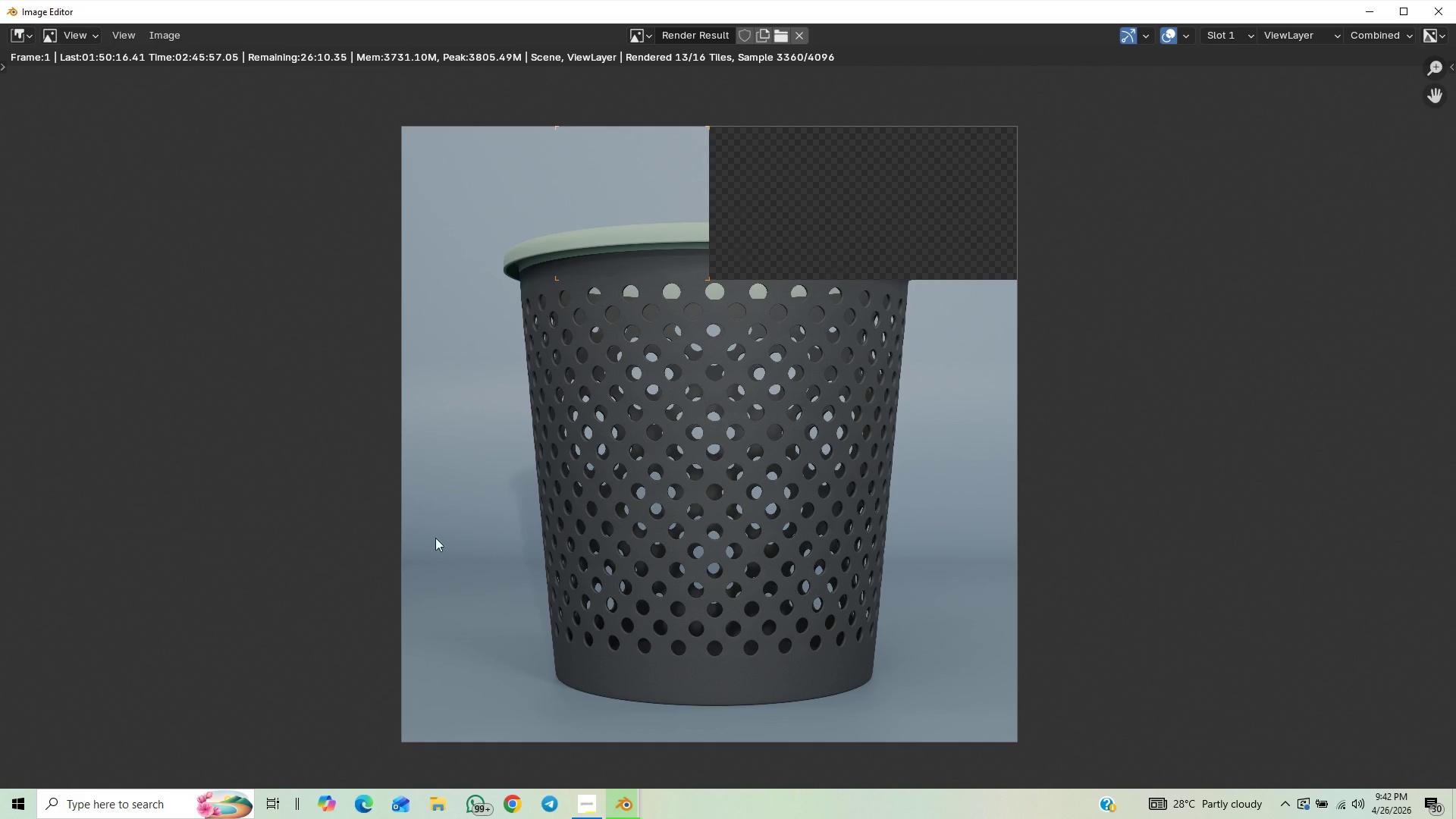 
scroll: coordinate [930, 601], scroll_direction: up, amount: 2.0
 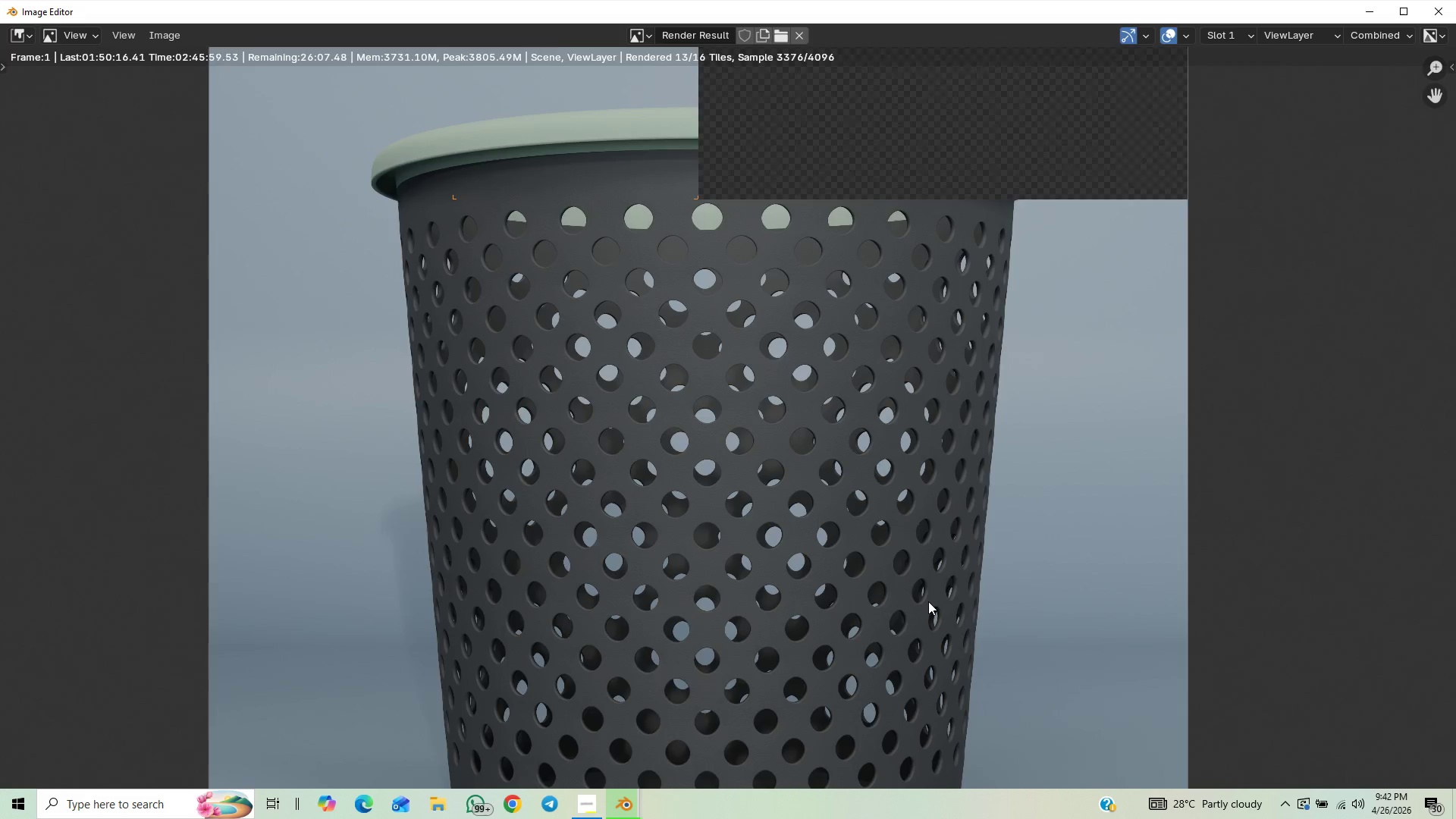 
scroll: coordinate [928, 601], scroll_direction: down, amount: 2.0
 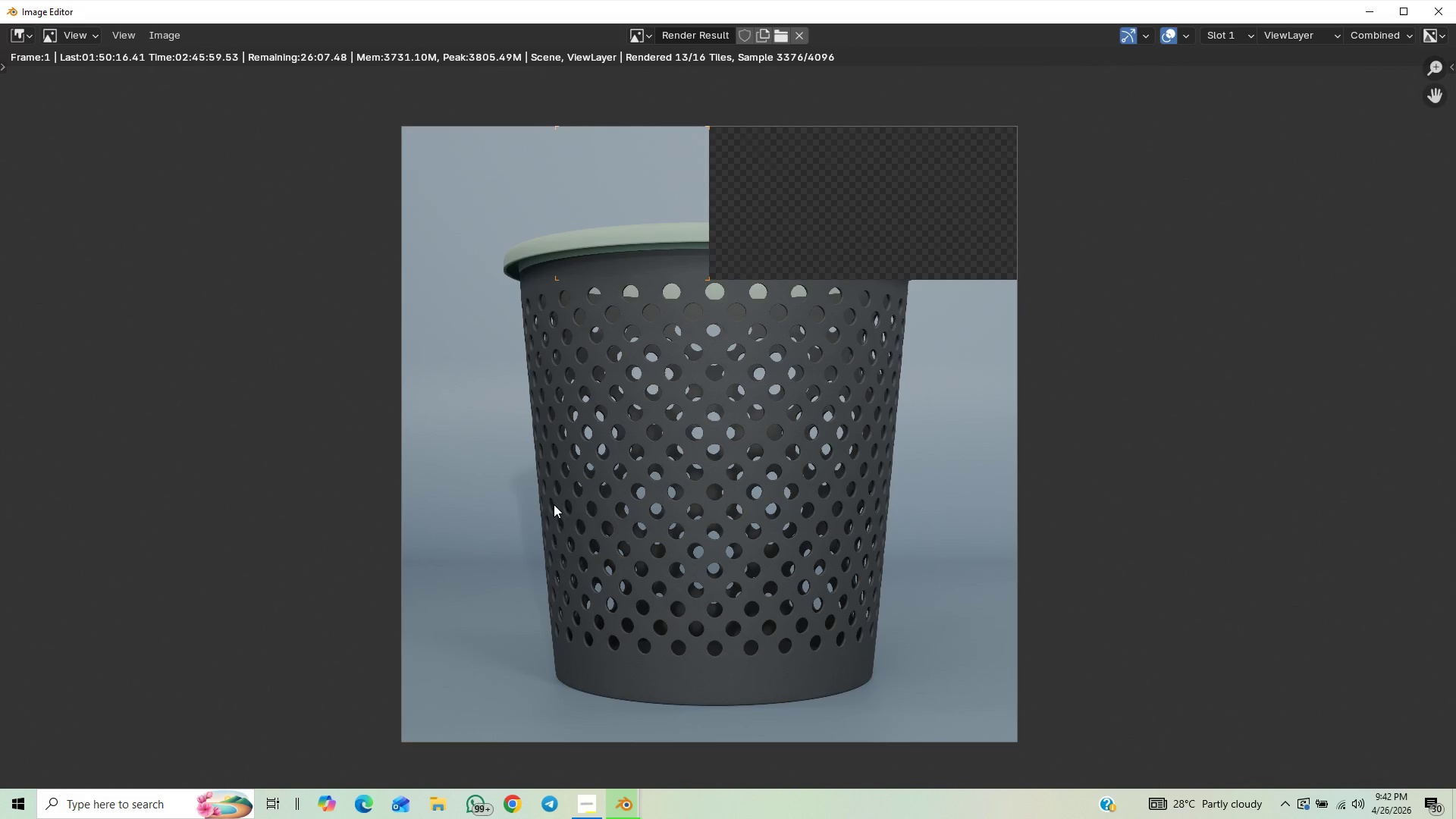 
scroll: coordinate [598, 504], scroll_direction: up, amount: 3.0
 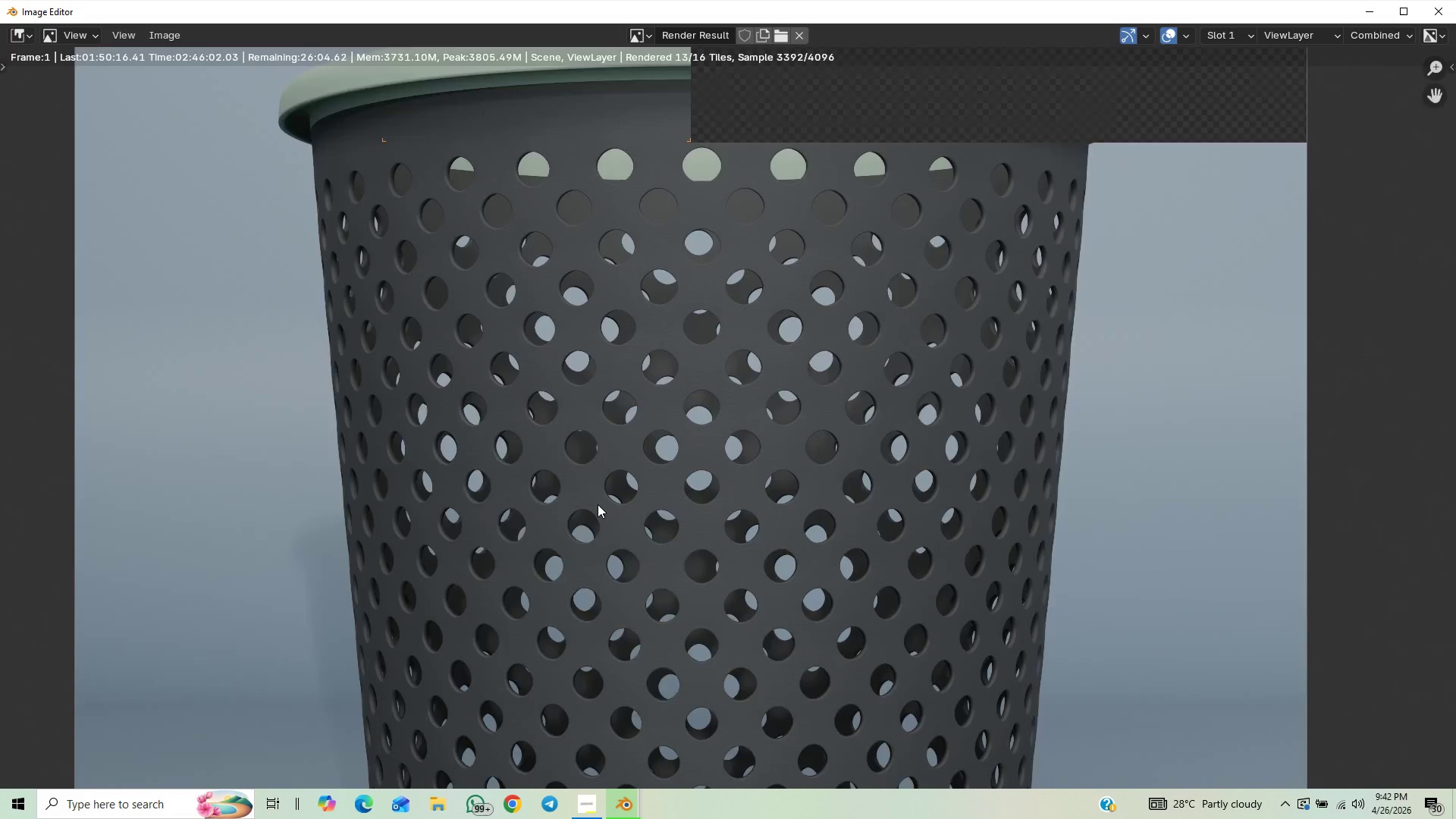 
scroll: coordinate [600, 502], scroll_direction: down, amount: 1.0
 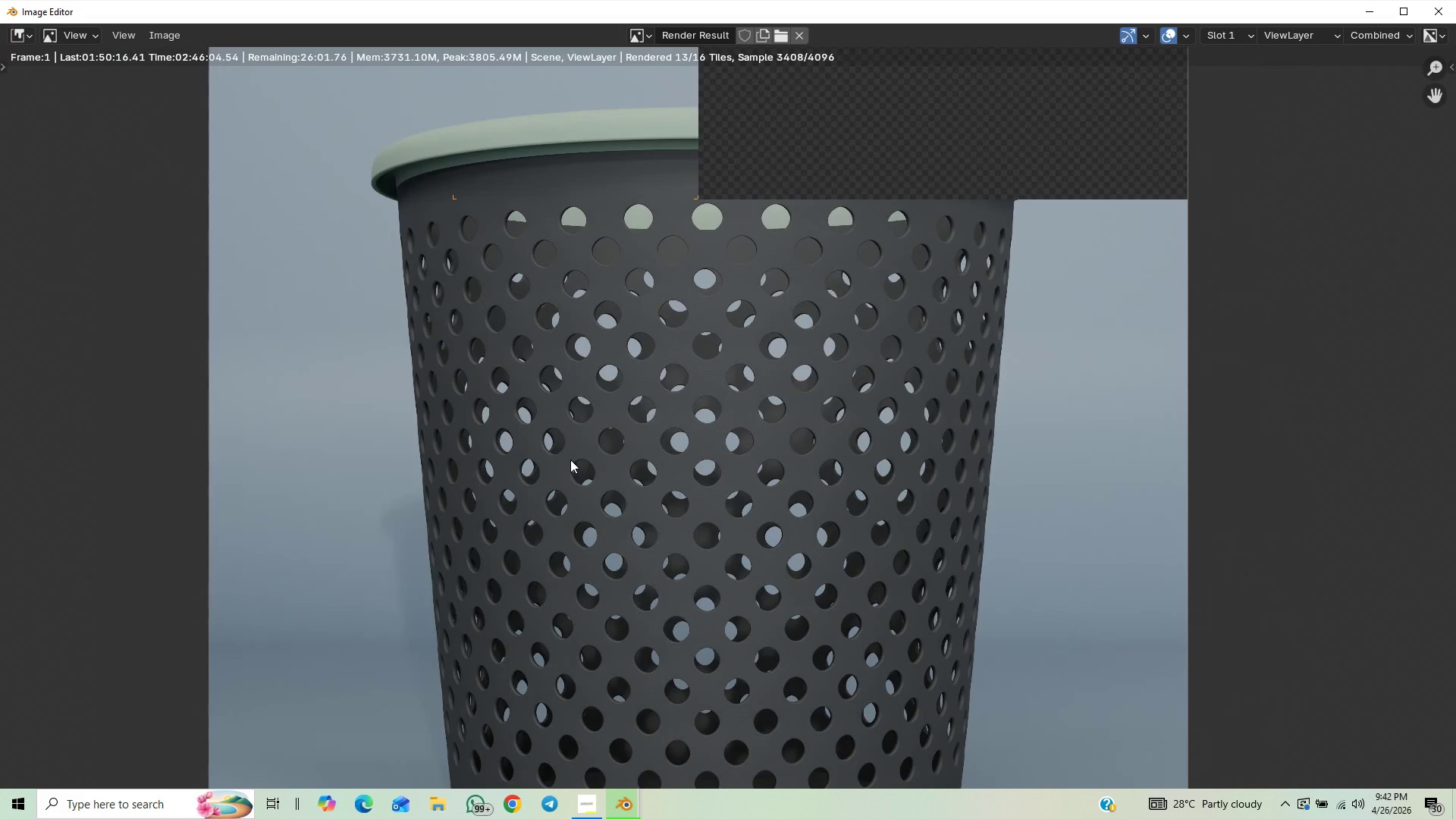 
scroll: coordinate [570, 460], scroll_direction: up, amount: 1.0
 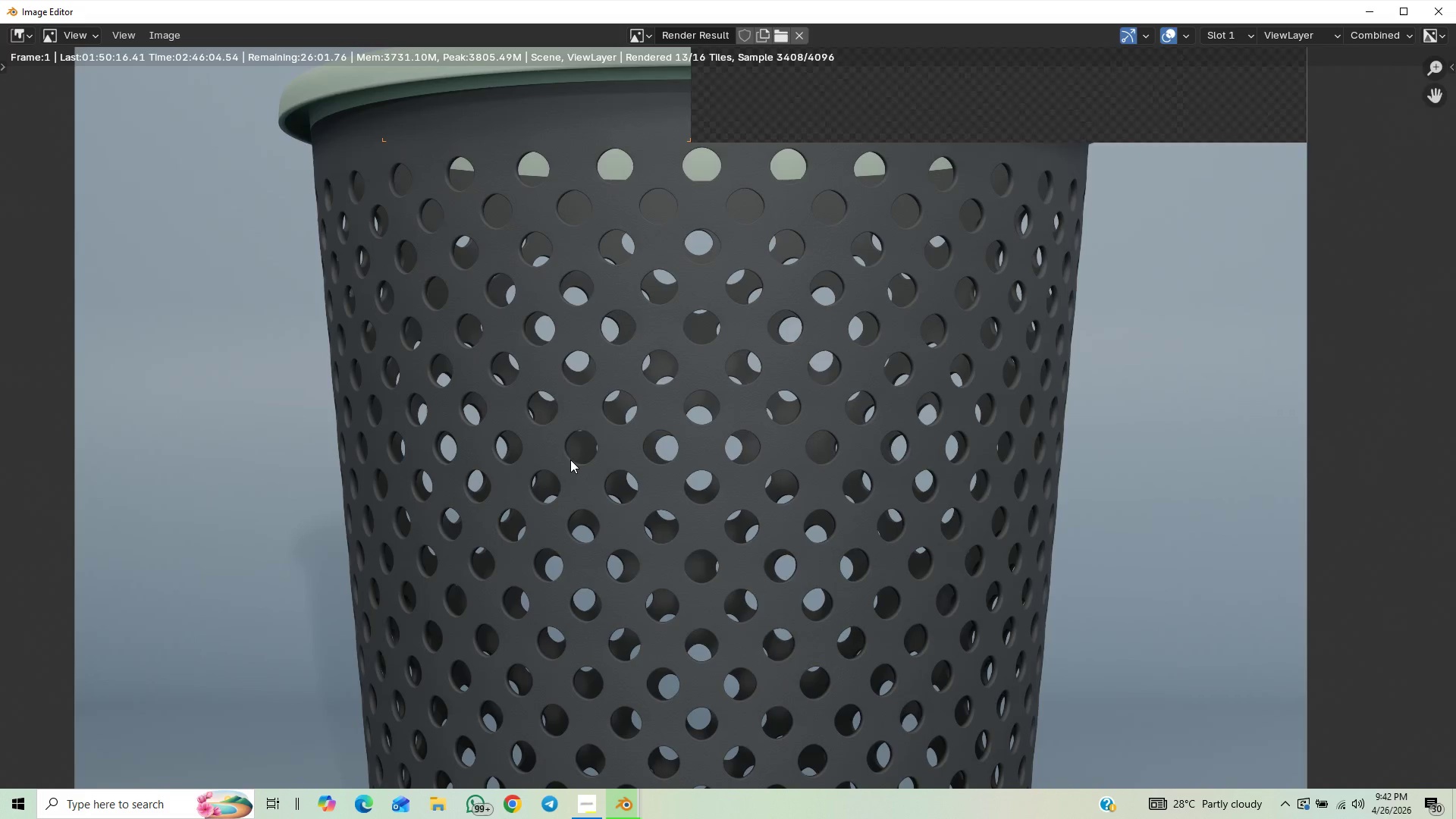 
scroll: coordinate [570, 460], scroll_direction: down, amount: 1.0
 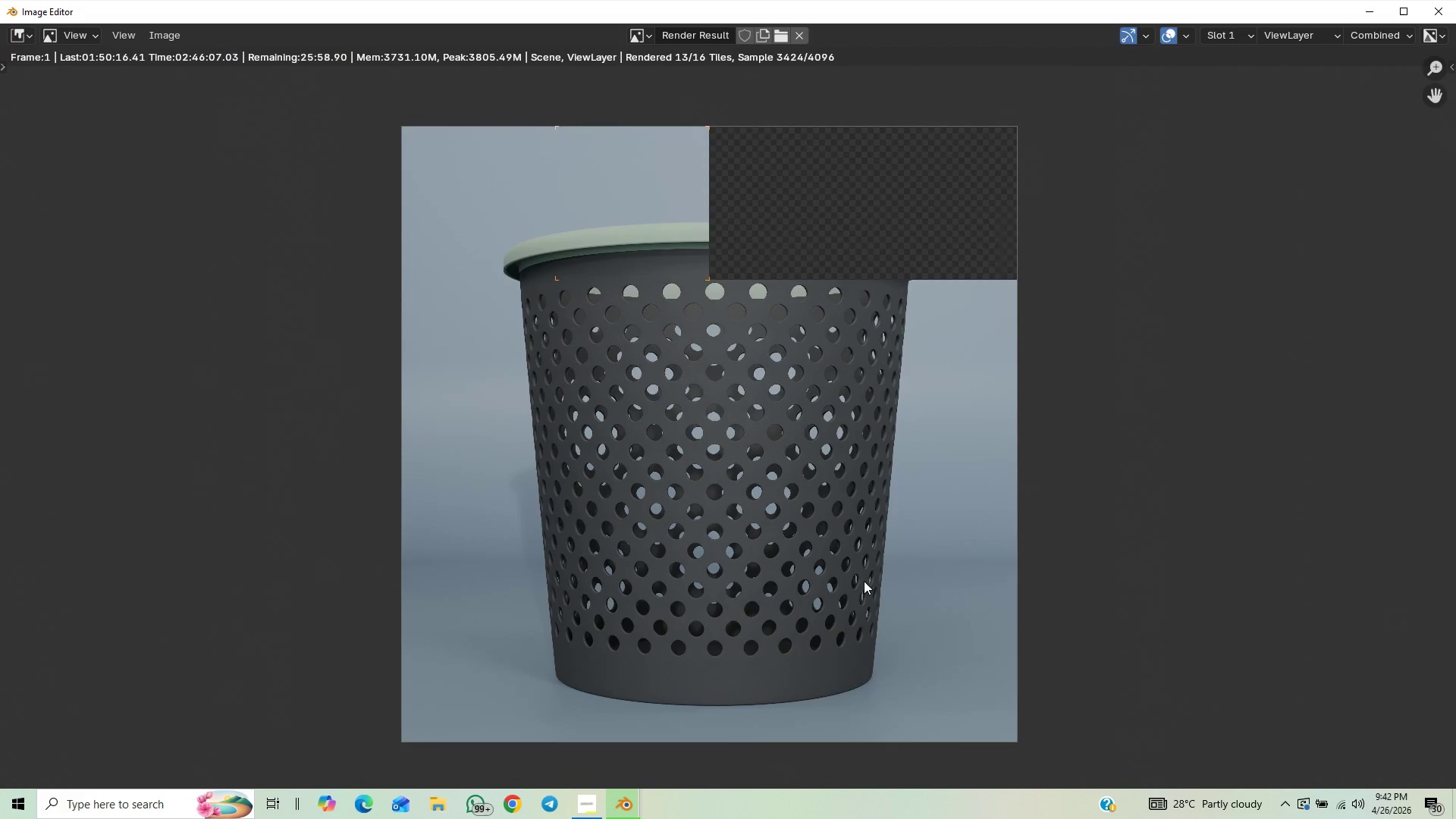 
scroll: coordinate [864, 579], scroll_direction: up, amount: 1.0
 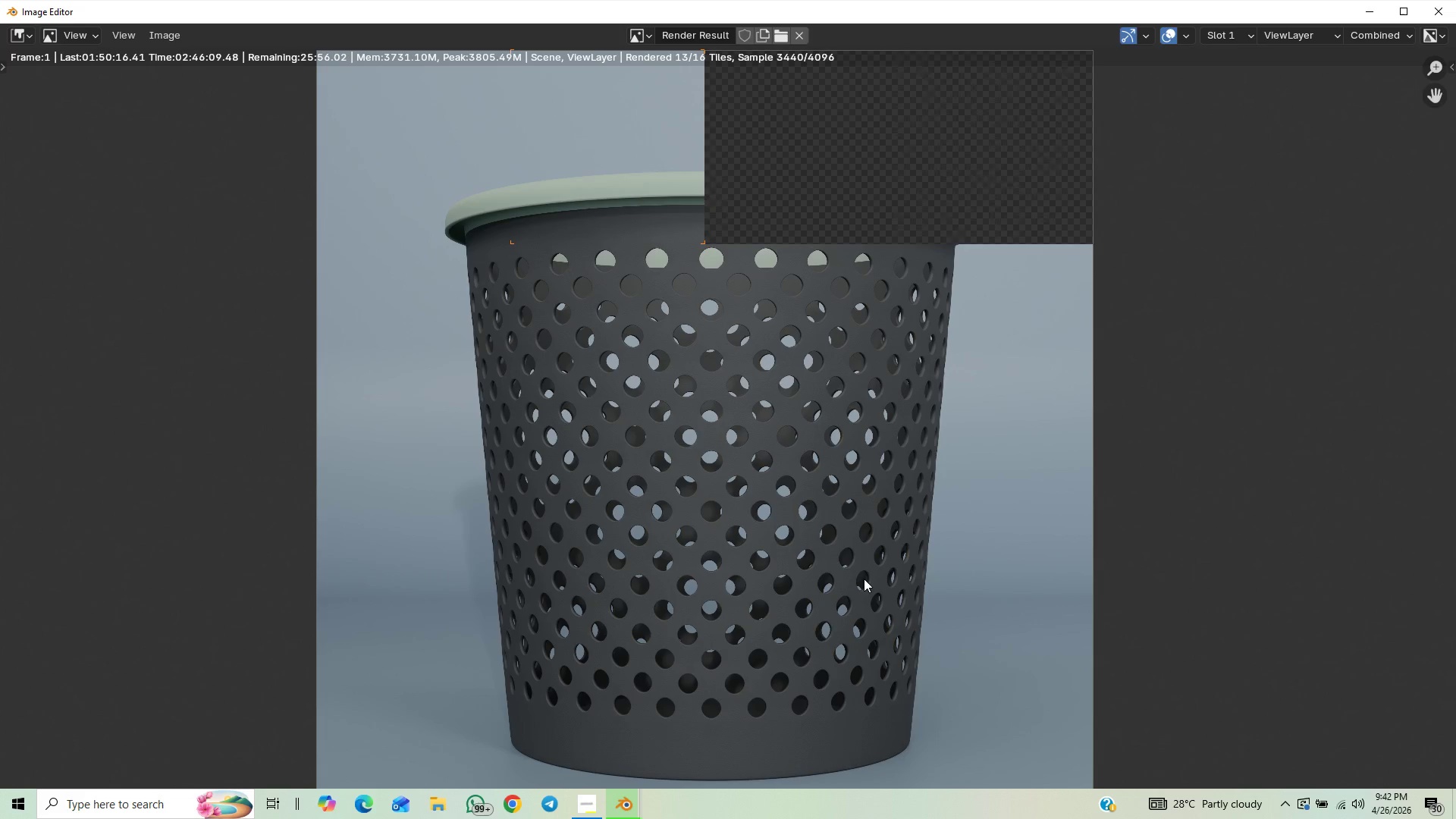 
scroll: coordinate [864, 579], scroll_direction: down, amount: 1.0
 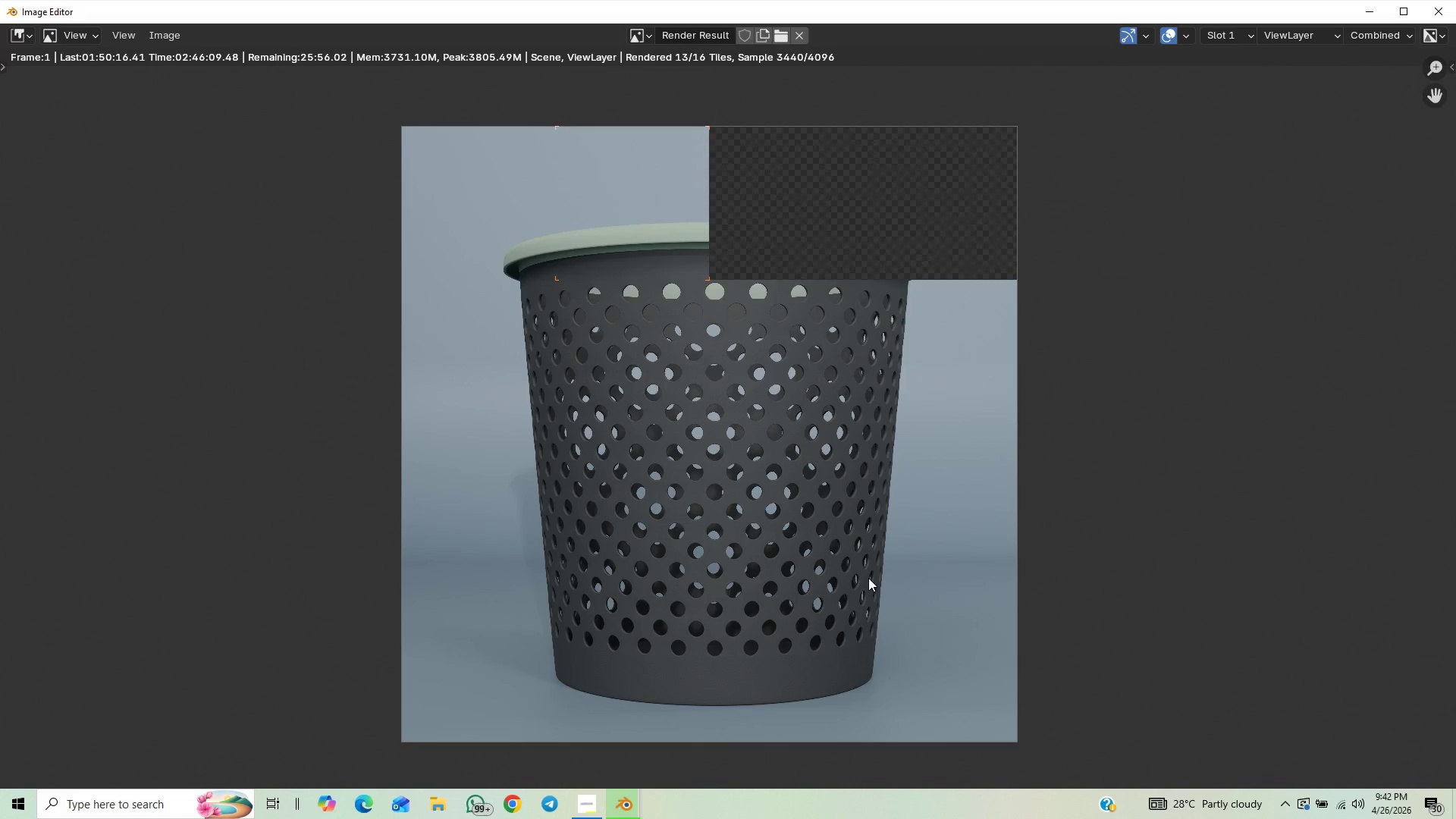 
scroll: coordinate [868, 578], scroll_direction: up, amount: 1.0
 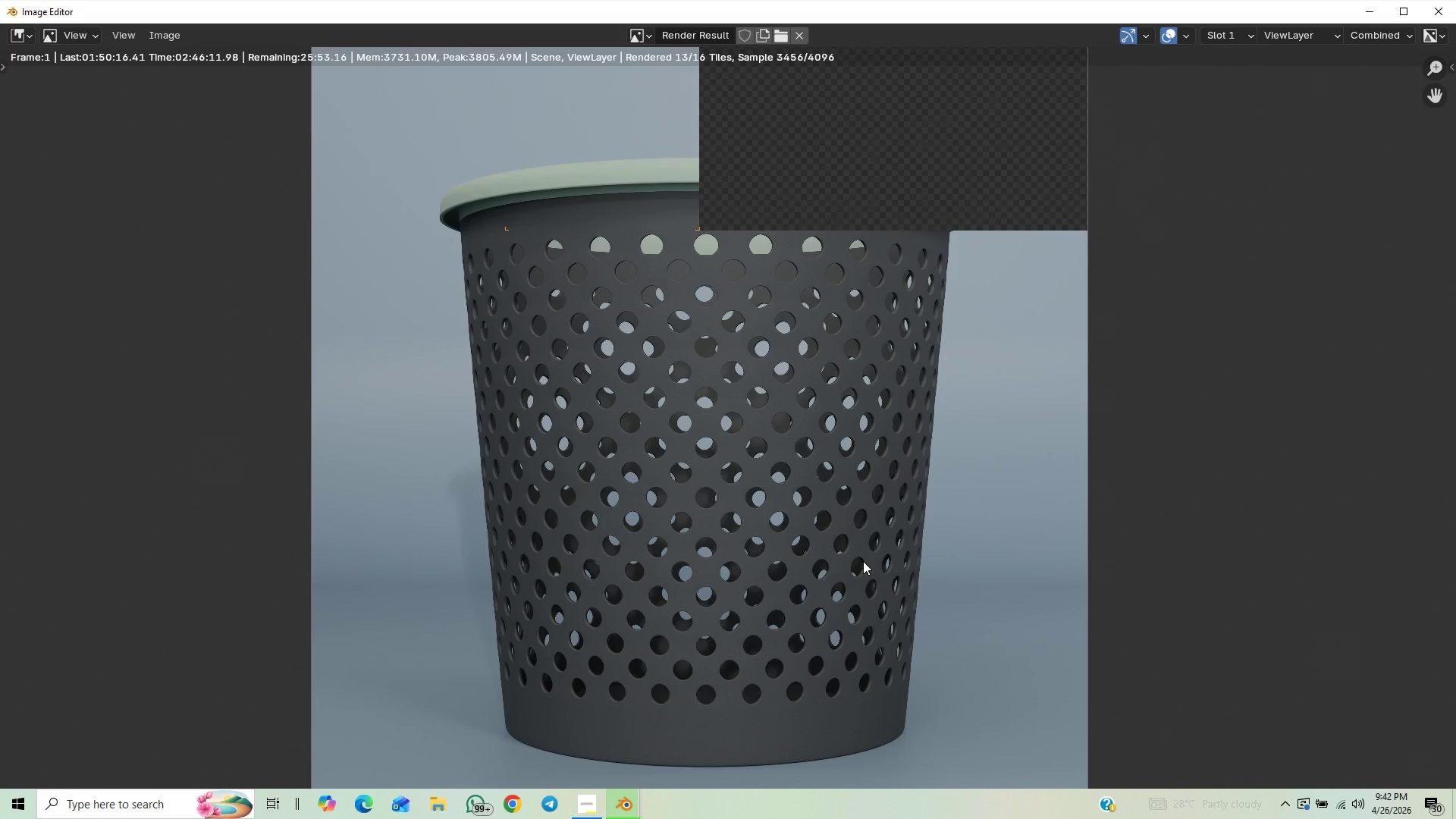 
scroll: coordinate [863, 560], scroll_direction: down, amount: 1.0
 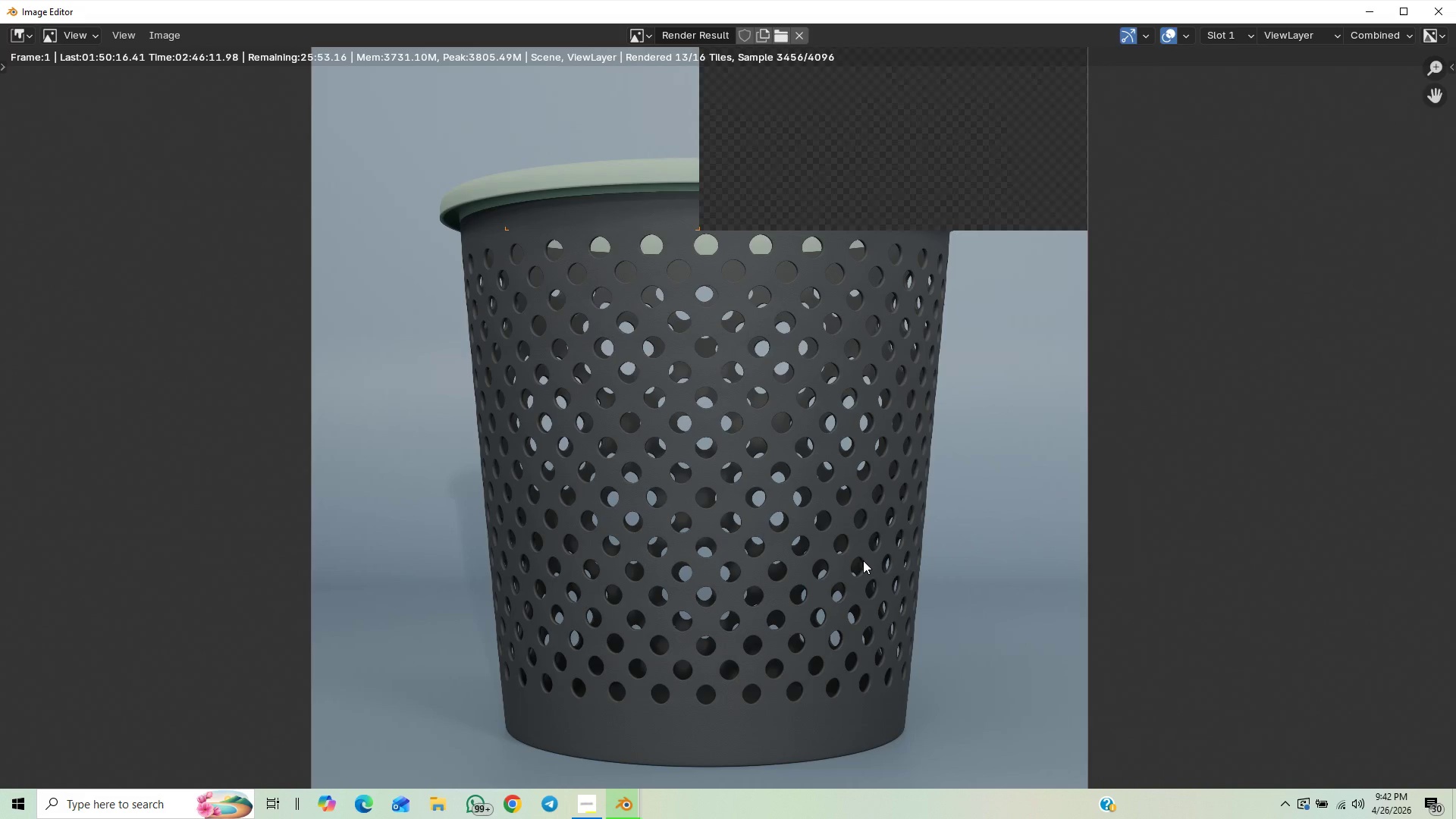 
scroll: coordinate [1054, 547], scroll_direction: up, amount: 2.0
 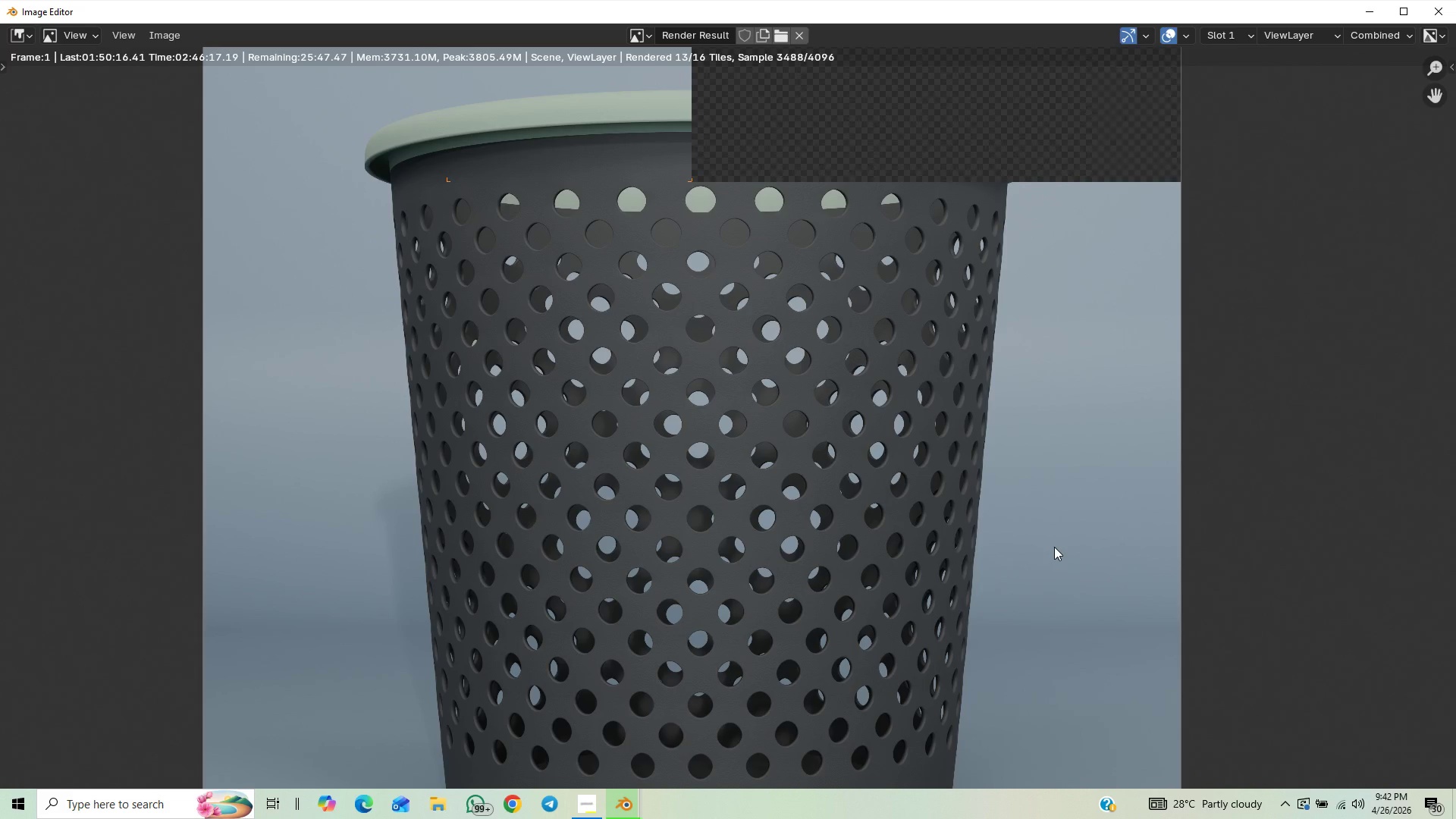 
scroll: coordinate [1054, 547], scroll_direction: down, amount: 1.0
 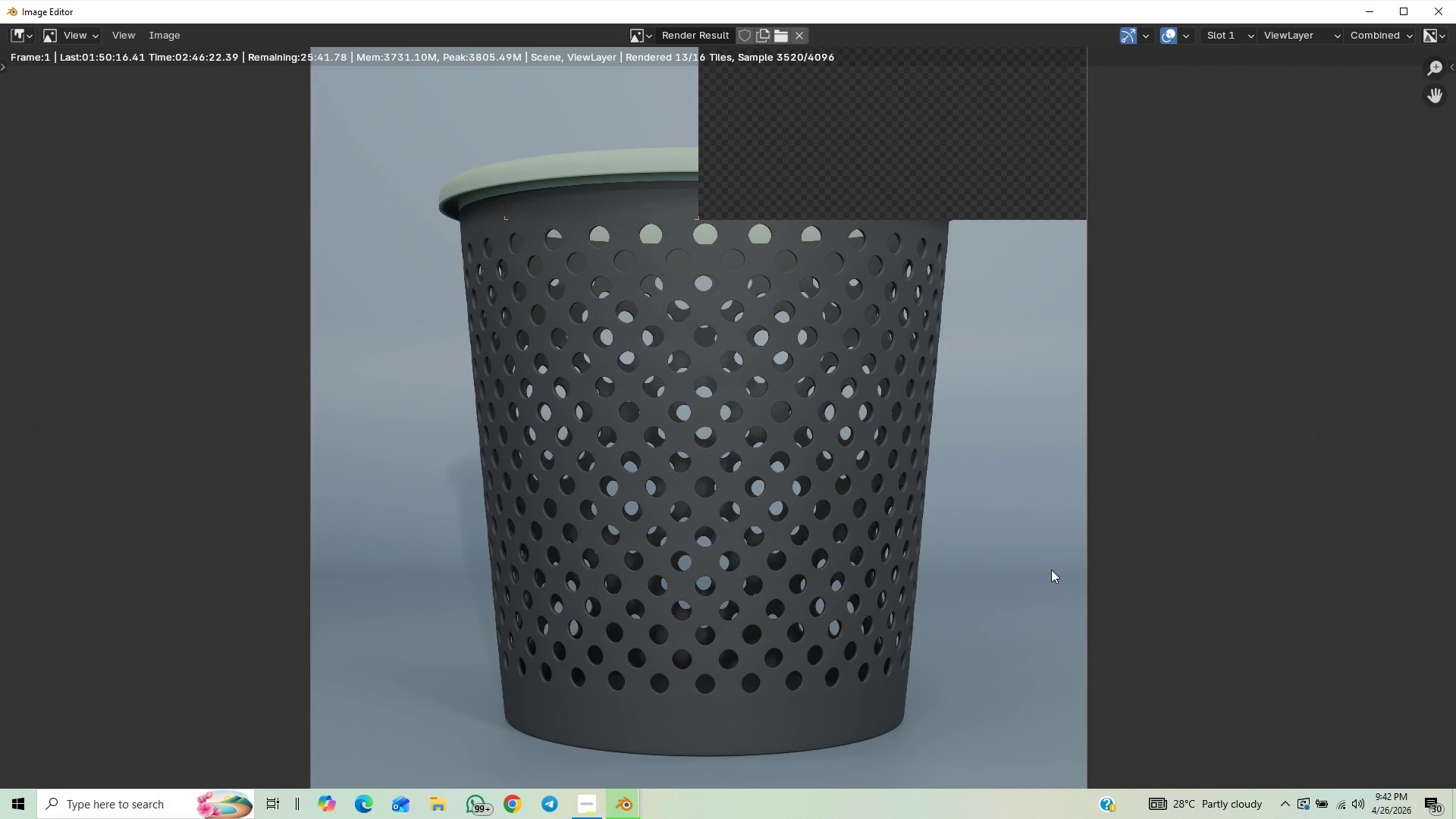 
wait(6.09)
 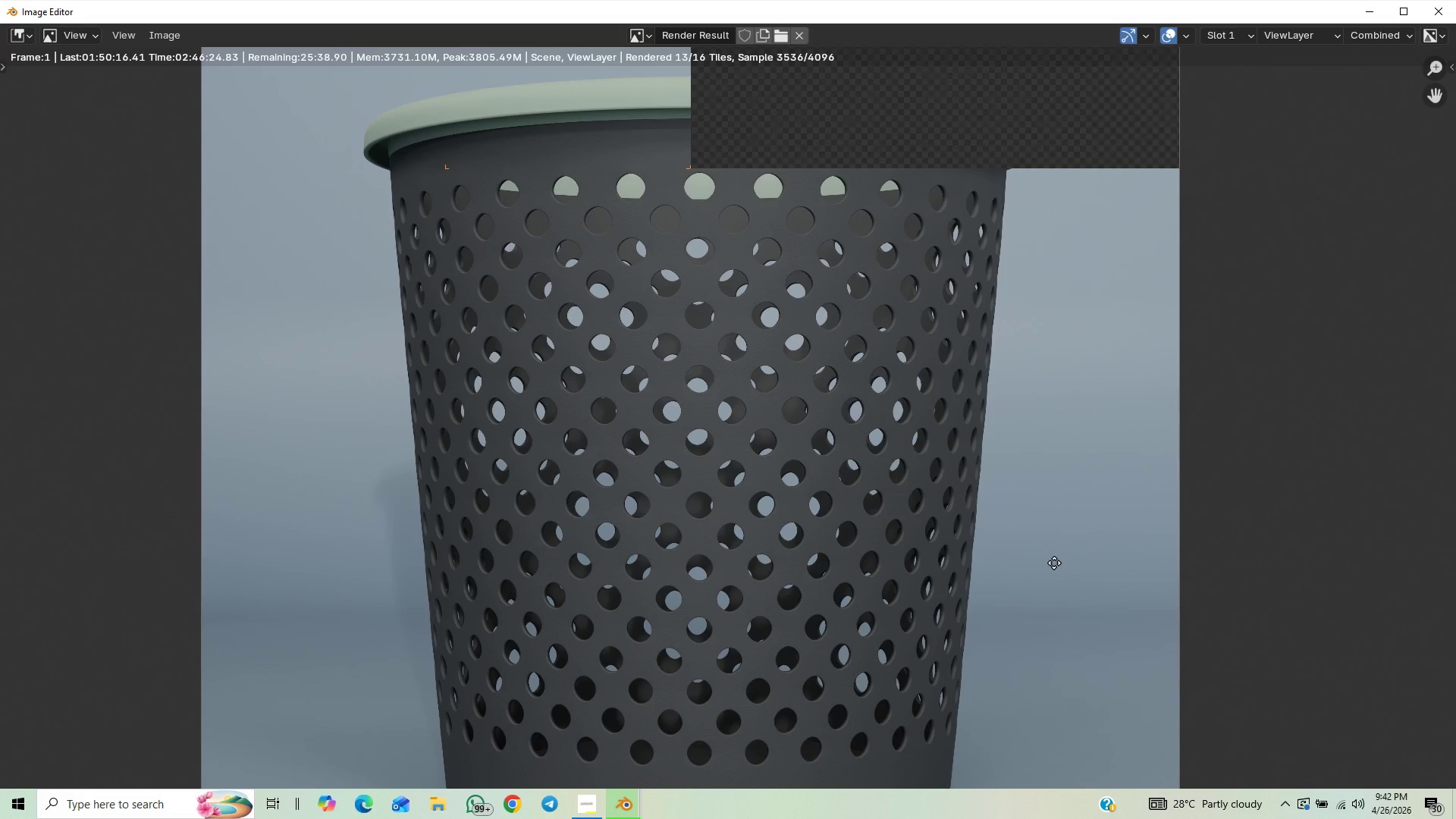 
middle_click([1054, 563])
 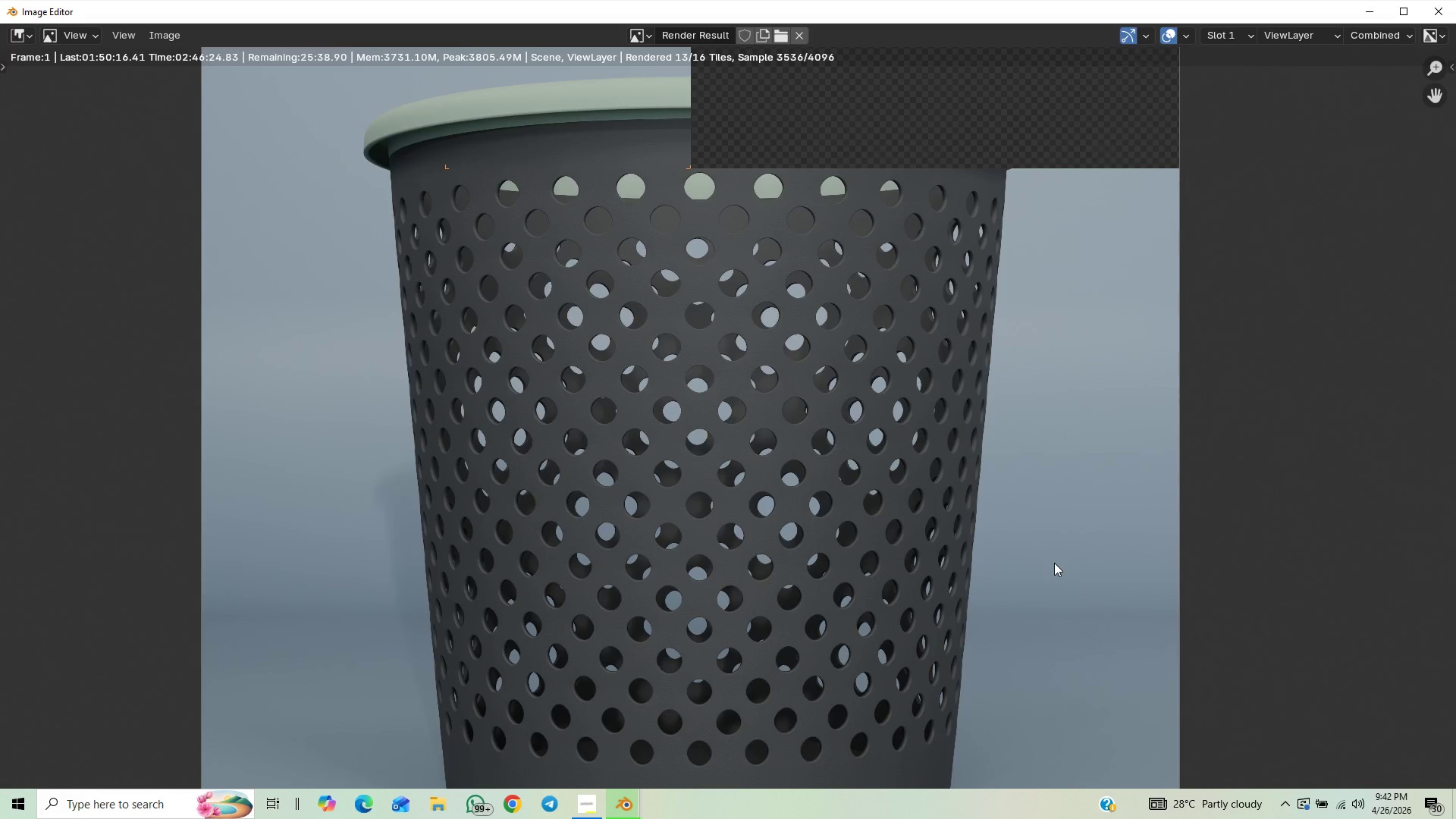 
scroll: coordinate [1054, 563], scroll_direction: up, amount: 1.0
 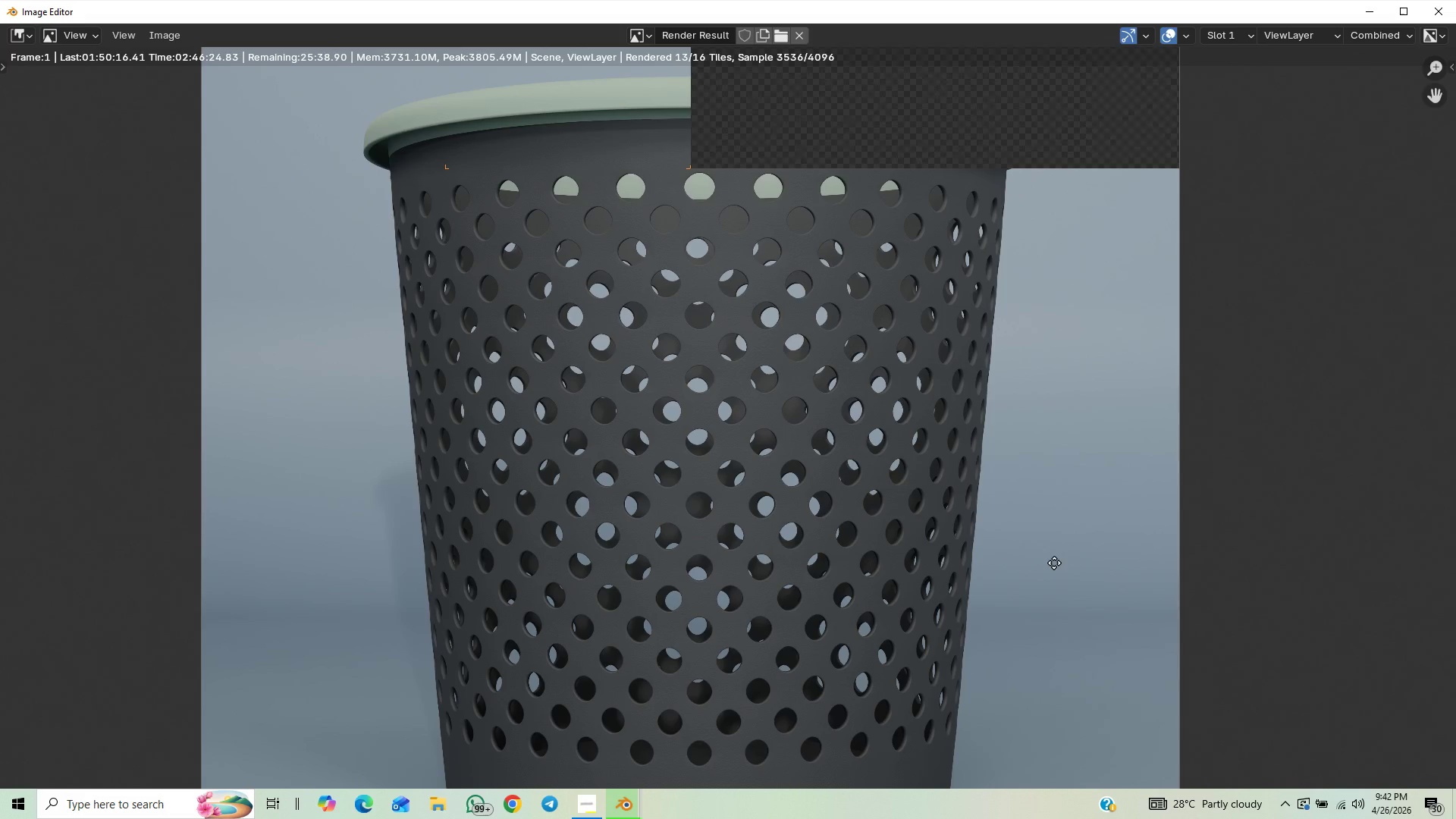 
scroll: coordinate [1018, 569], scroll_direction: down, amount: 2.0
 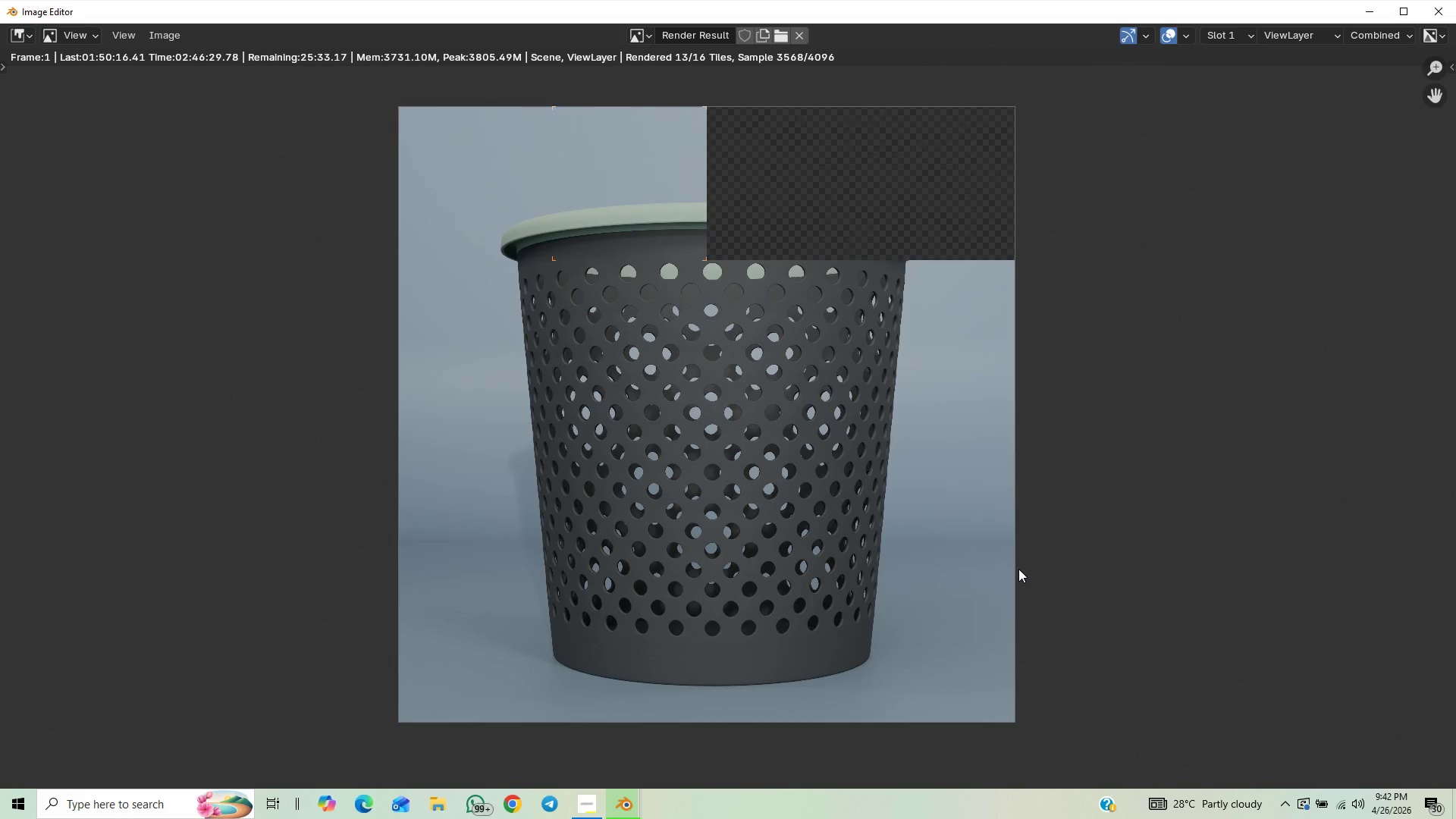 
scroll: coordinate [1018, 569], scroll_direction: up, amount: 1.0
 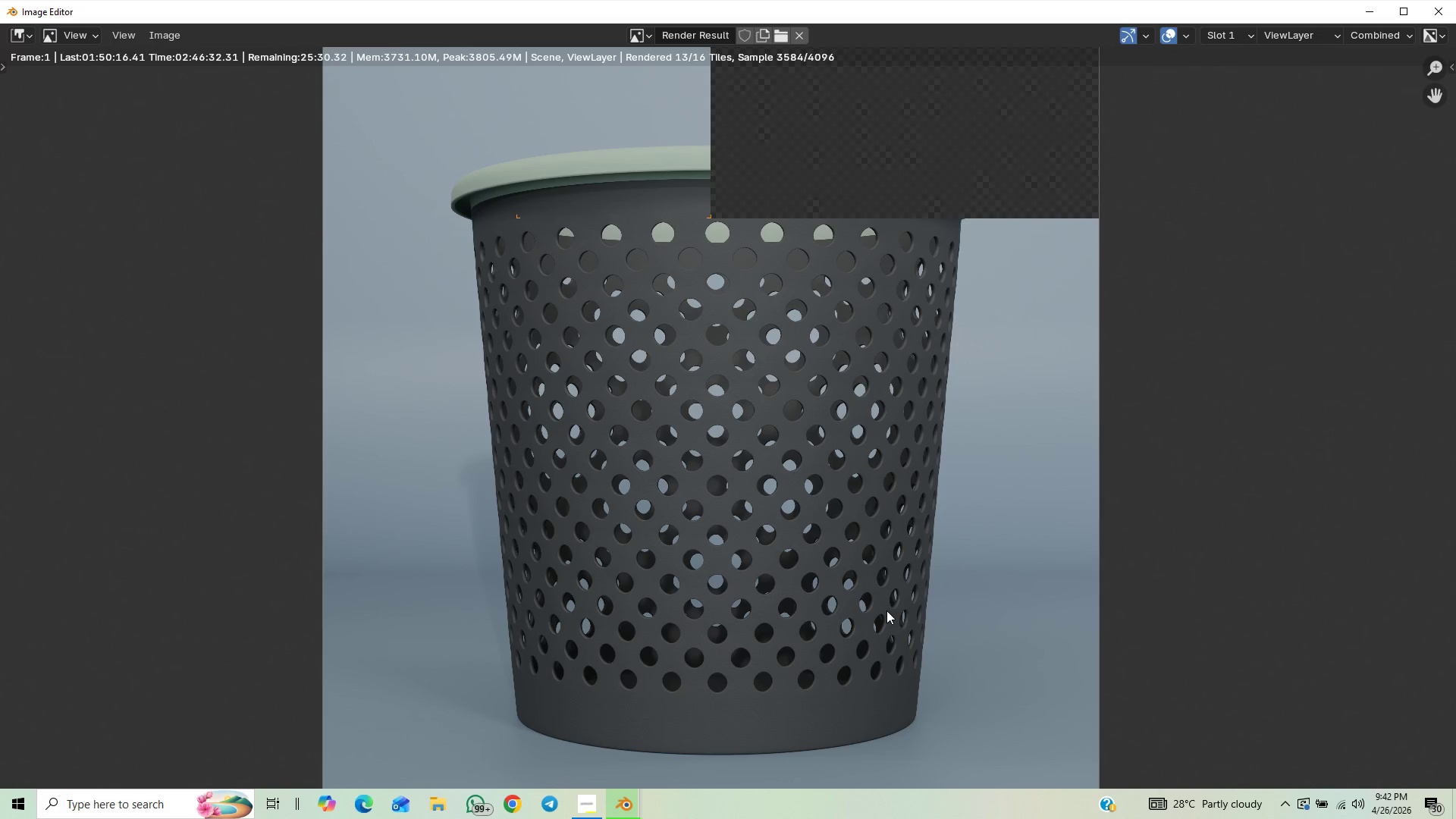 
scroll: coordinate [786, 679], scroll_direction: down, amount: 1.0
 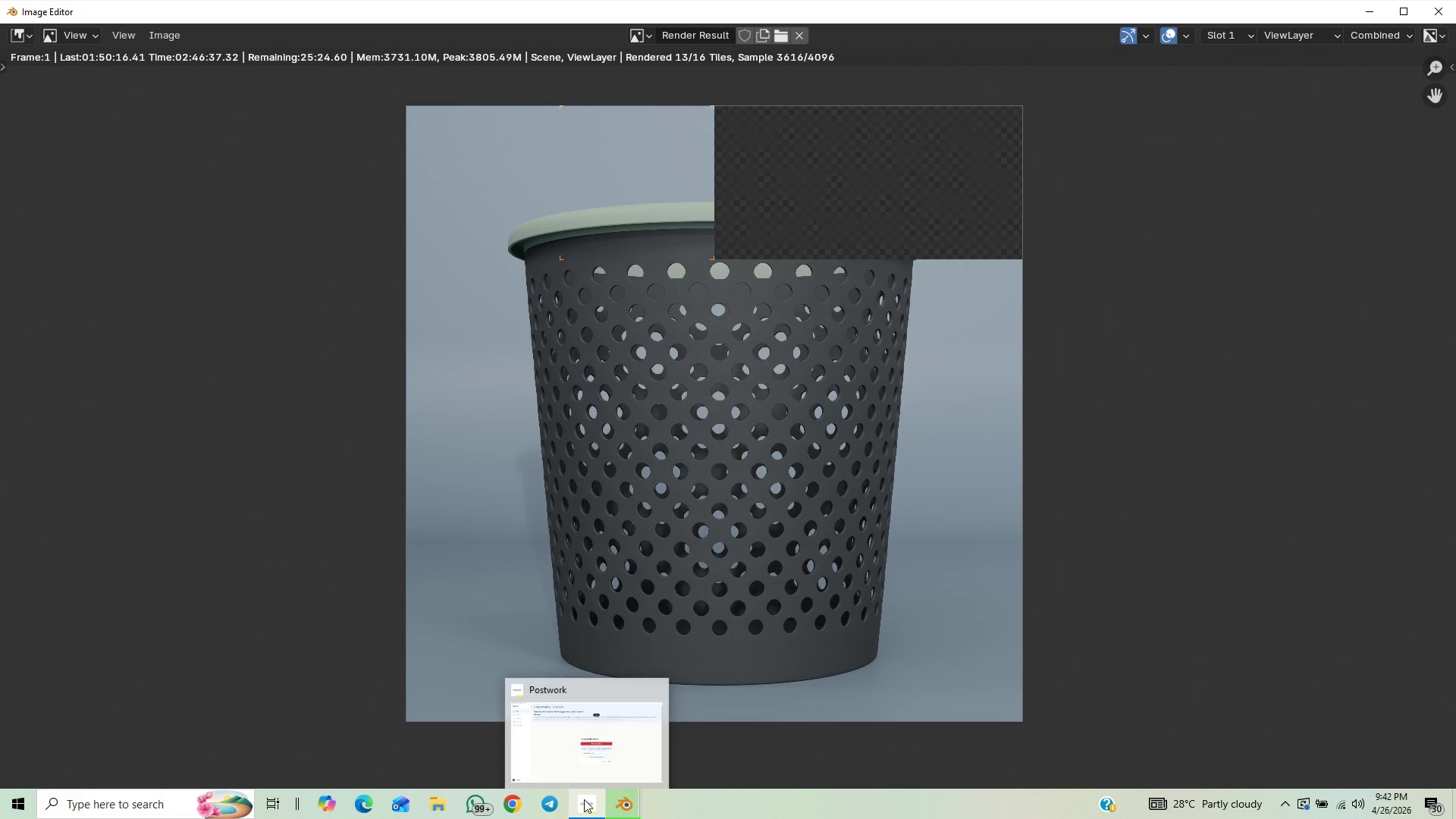 
left_click([581, 805])